 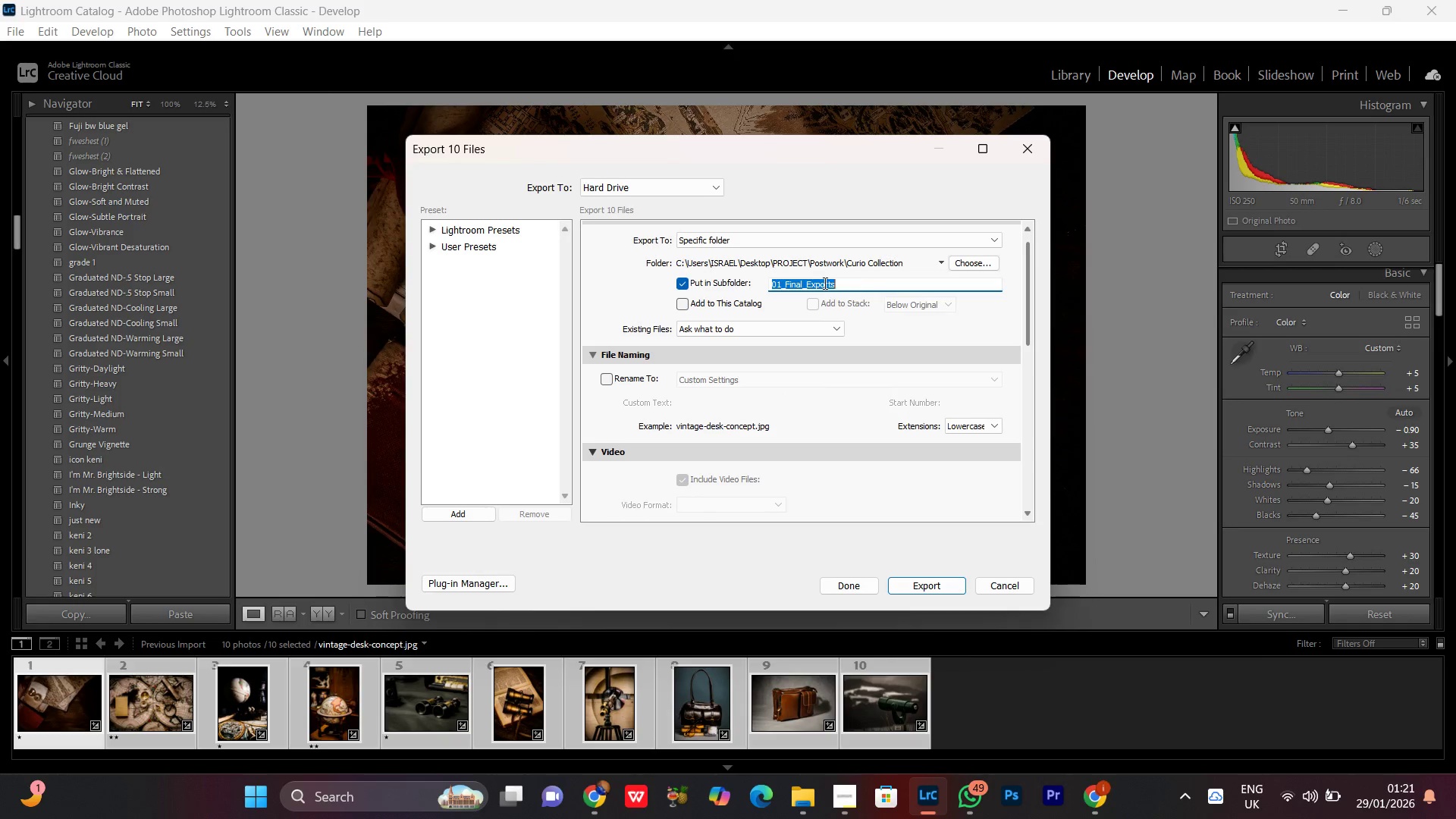 
left_click_drag(start_coordinate=[809, 282], to_coordinate=[855, 287])
 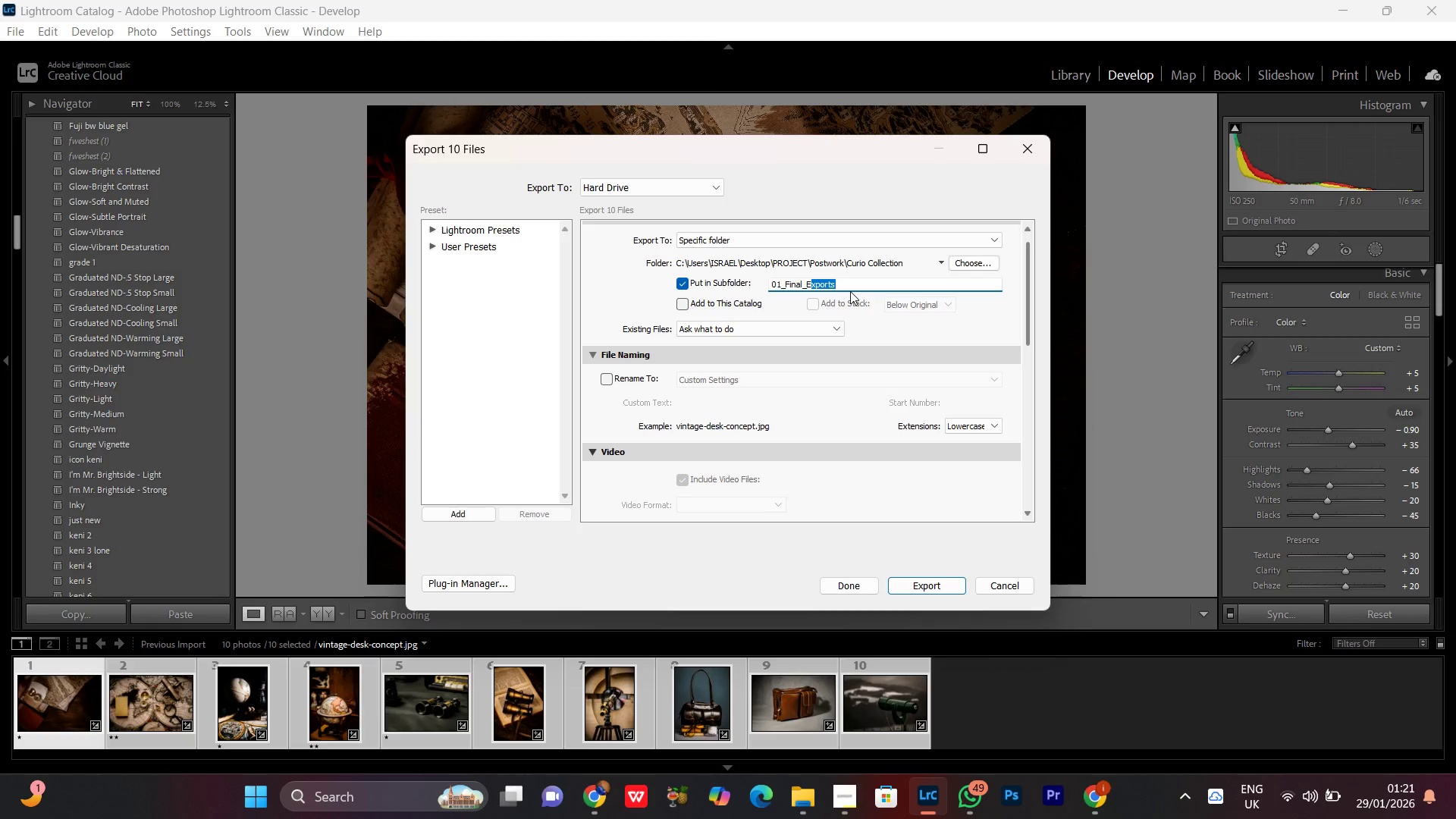 
type(dits)
 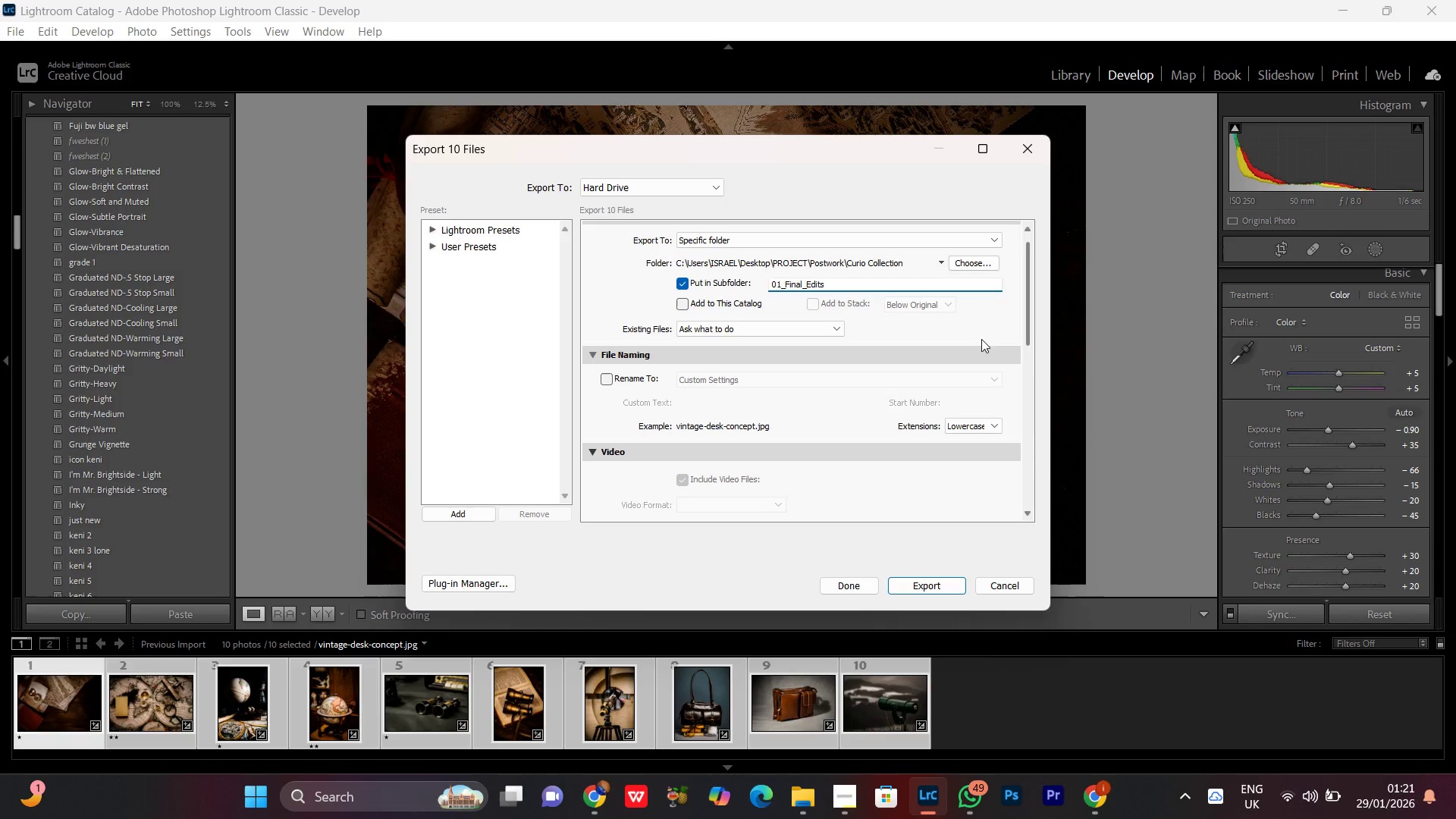 
left_click_drag(start_coordinate=[1025, 315], to_coordinate=[1004, 426])
 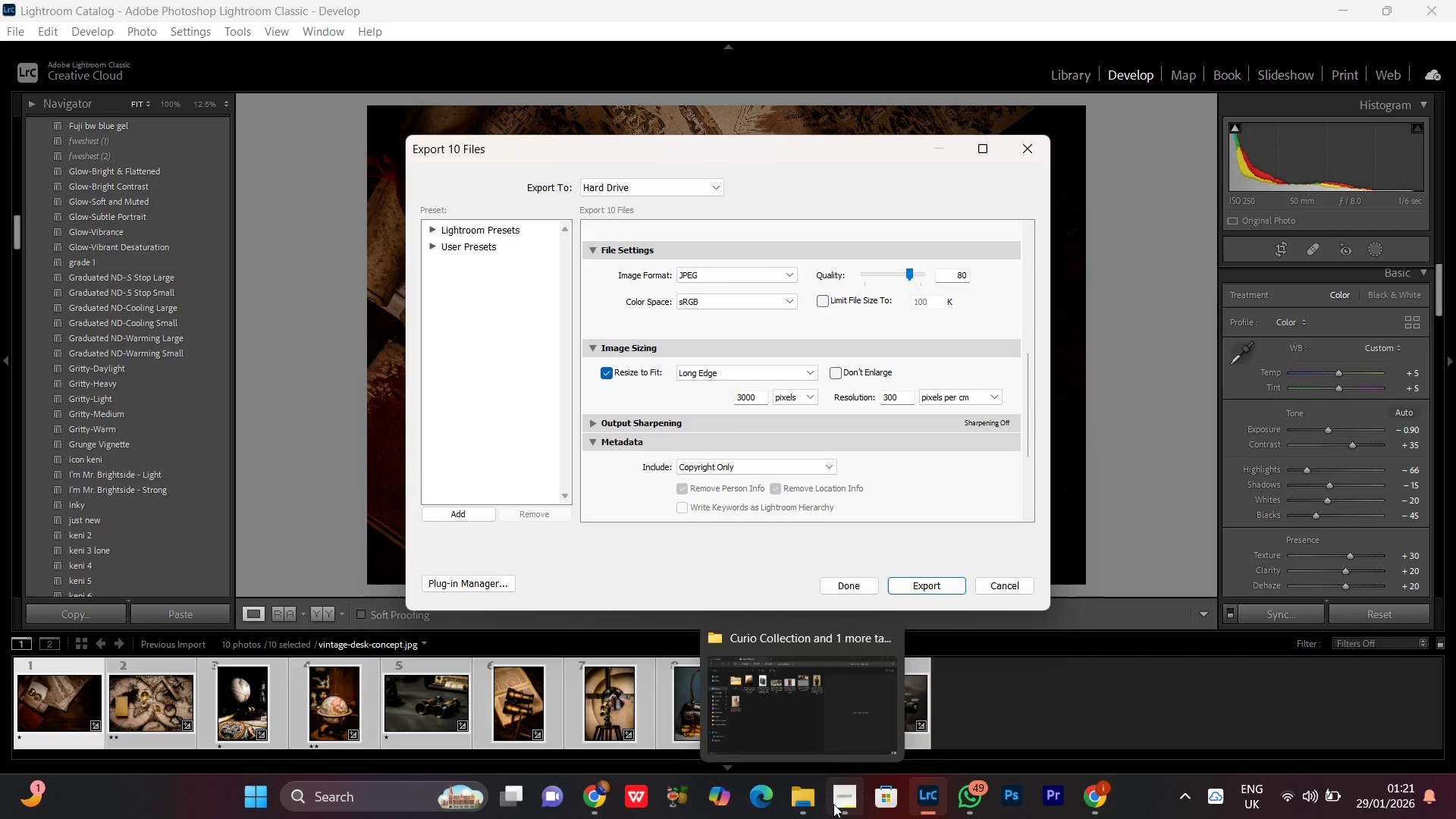 
left_click([821, 702])